 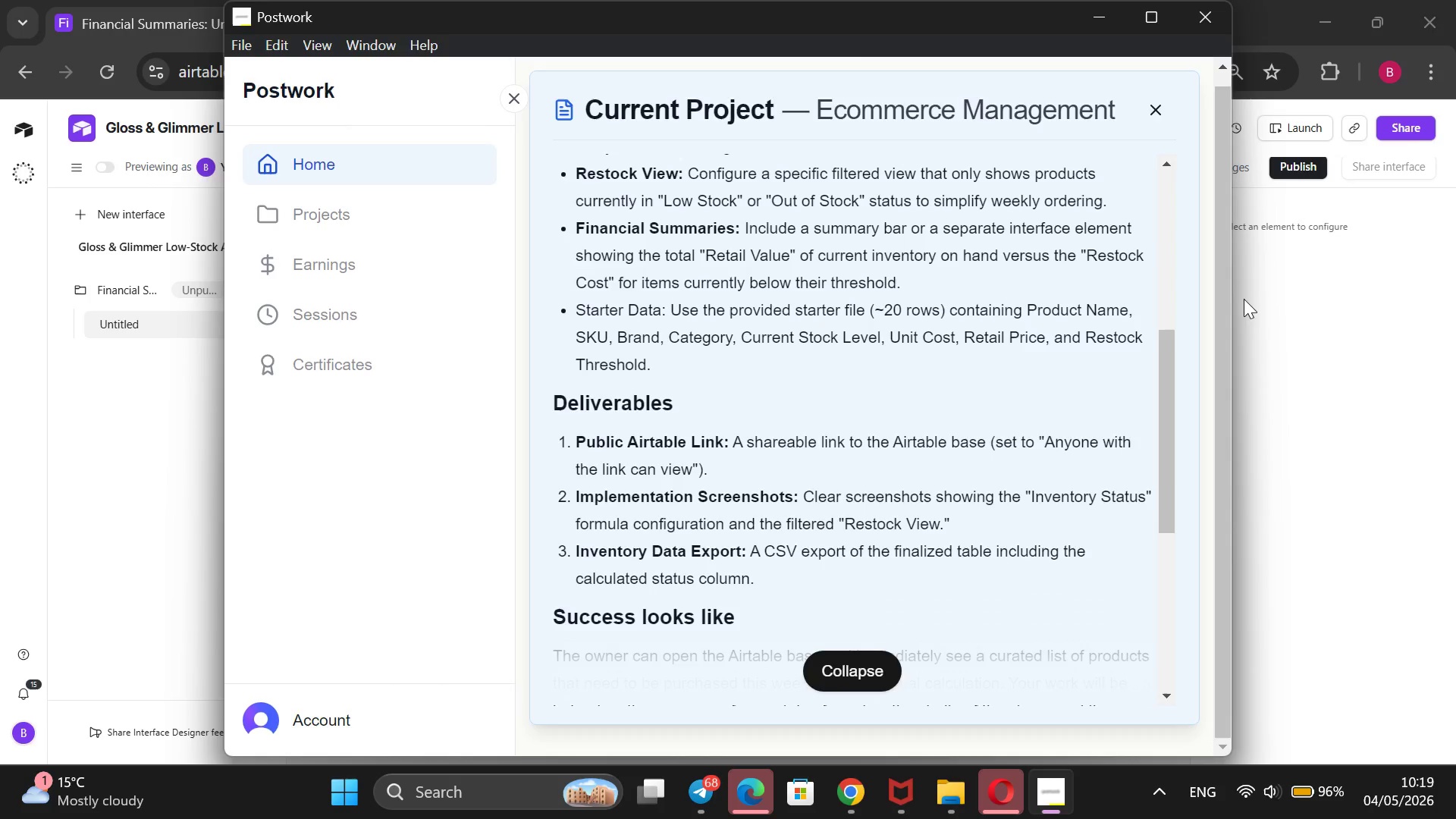 
left_click([652, 141])
 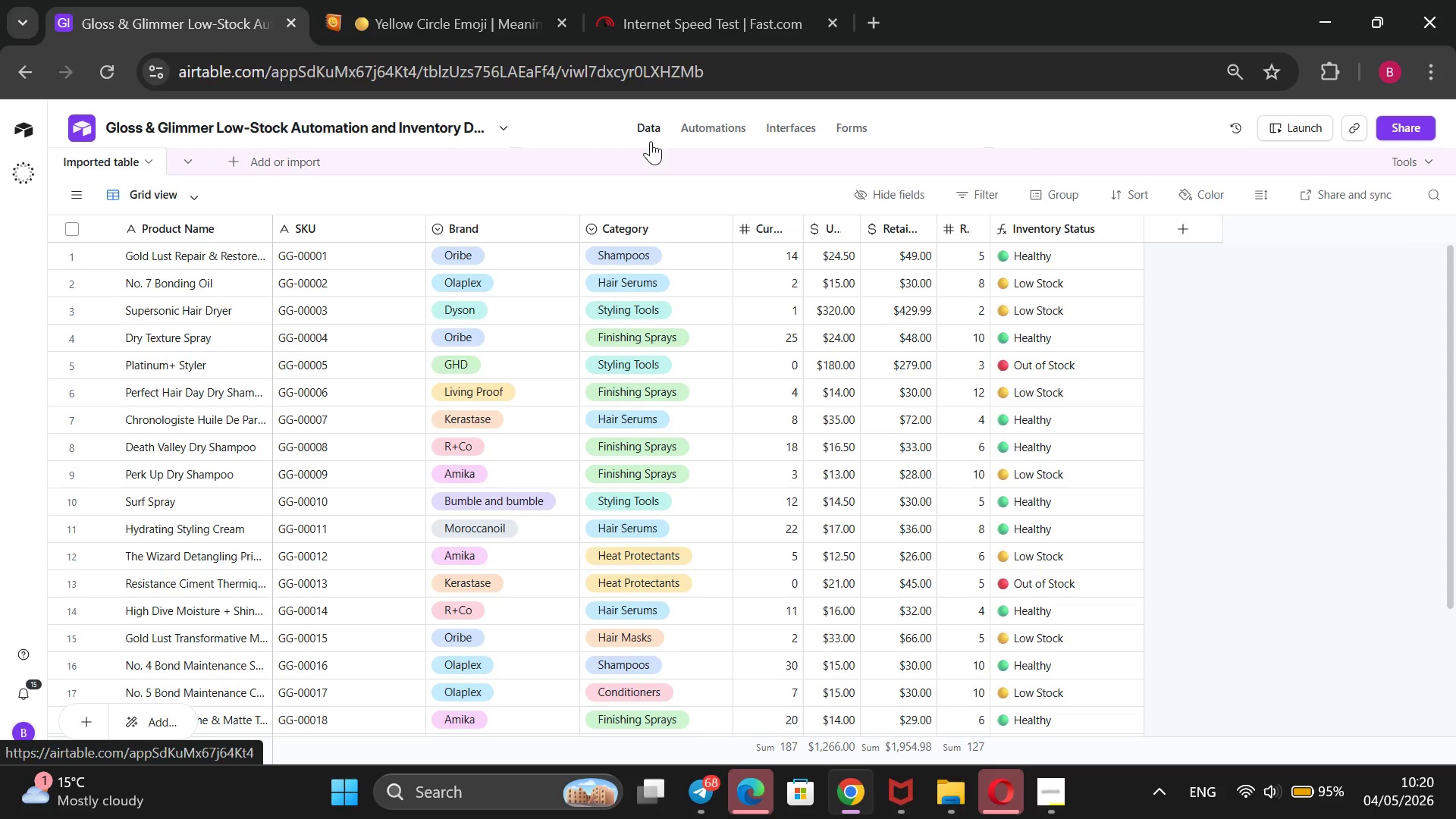 
wait(16.34)
 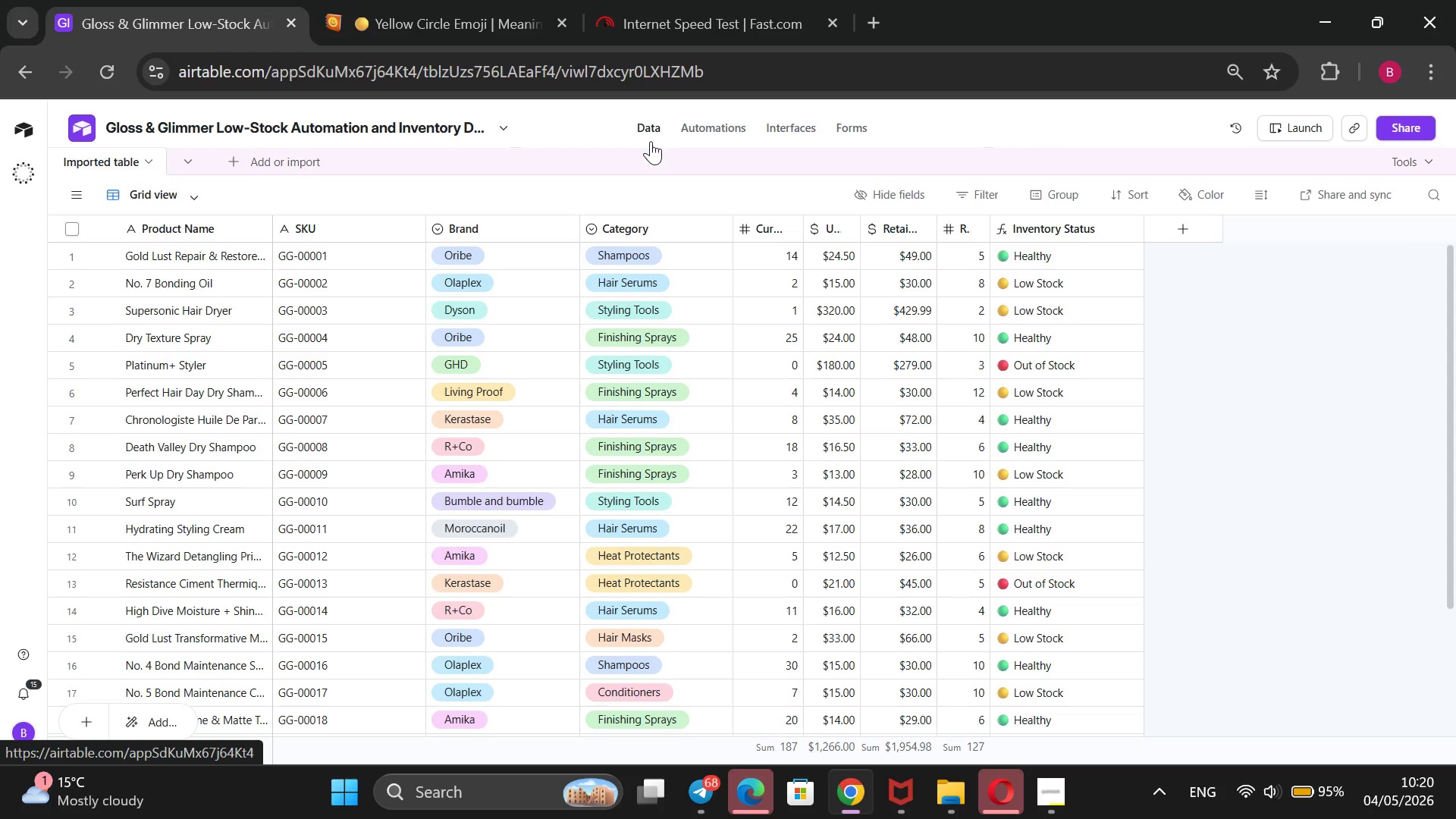 
scroll: coordinate [957, 610], scroll_direction: down, amount: 3.0
 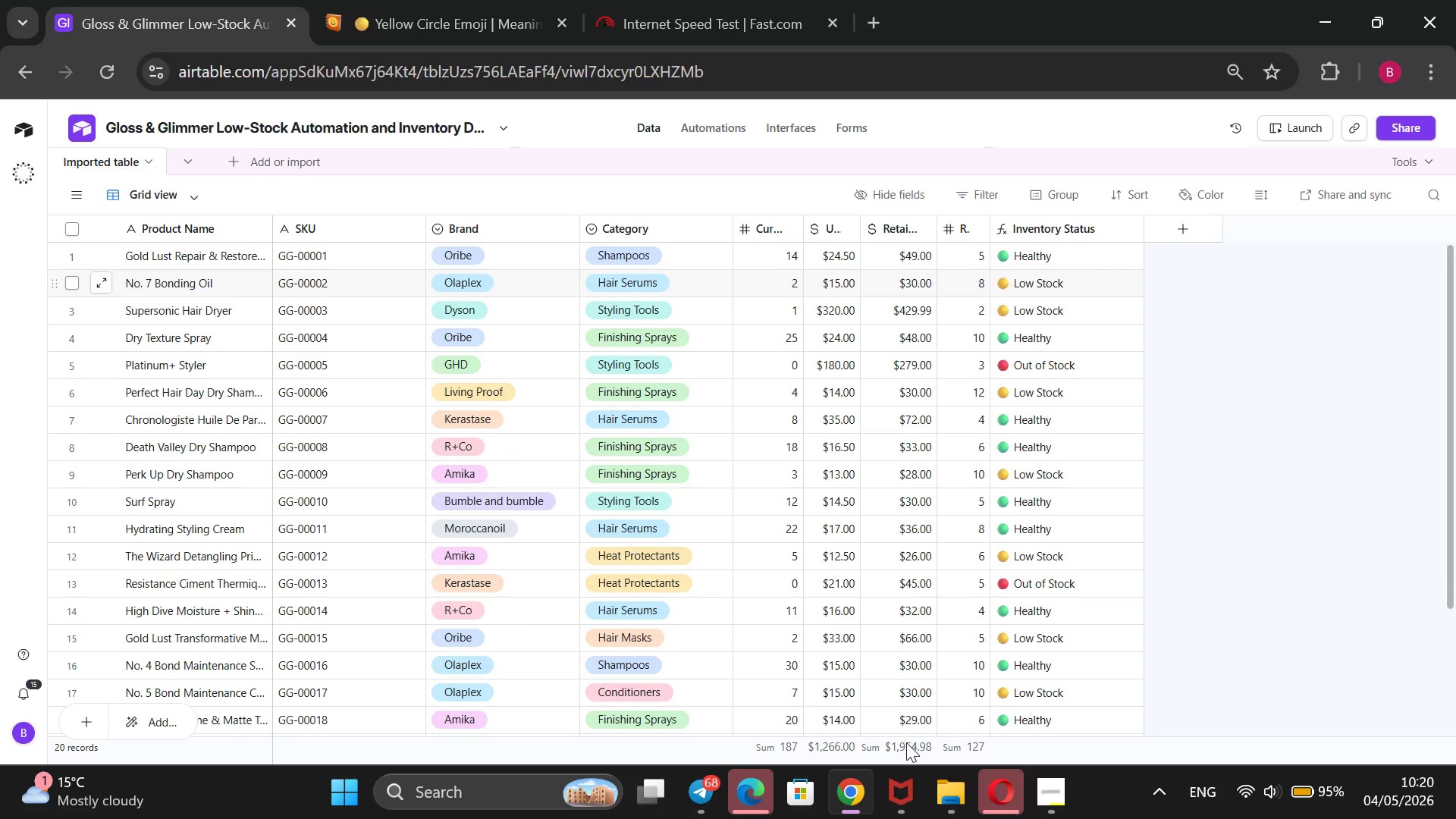 
wait(7.96)
 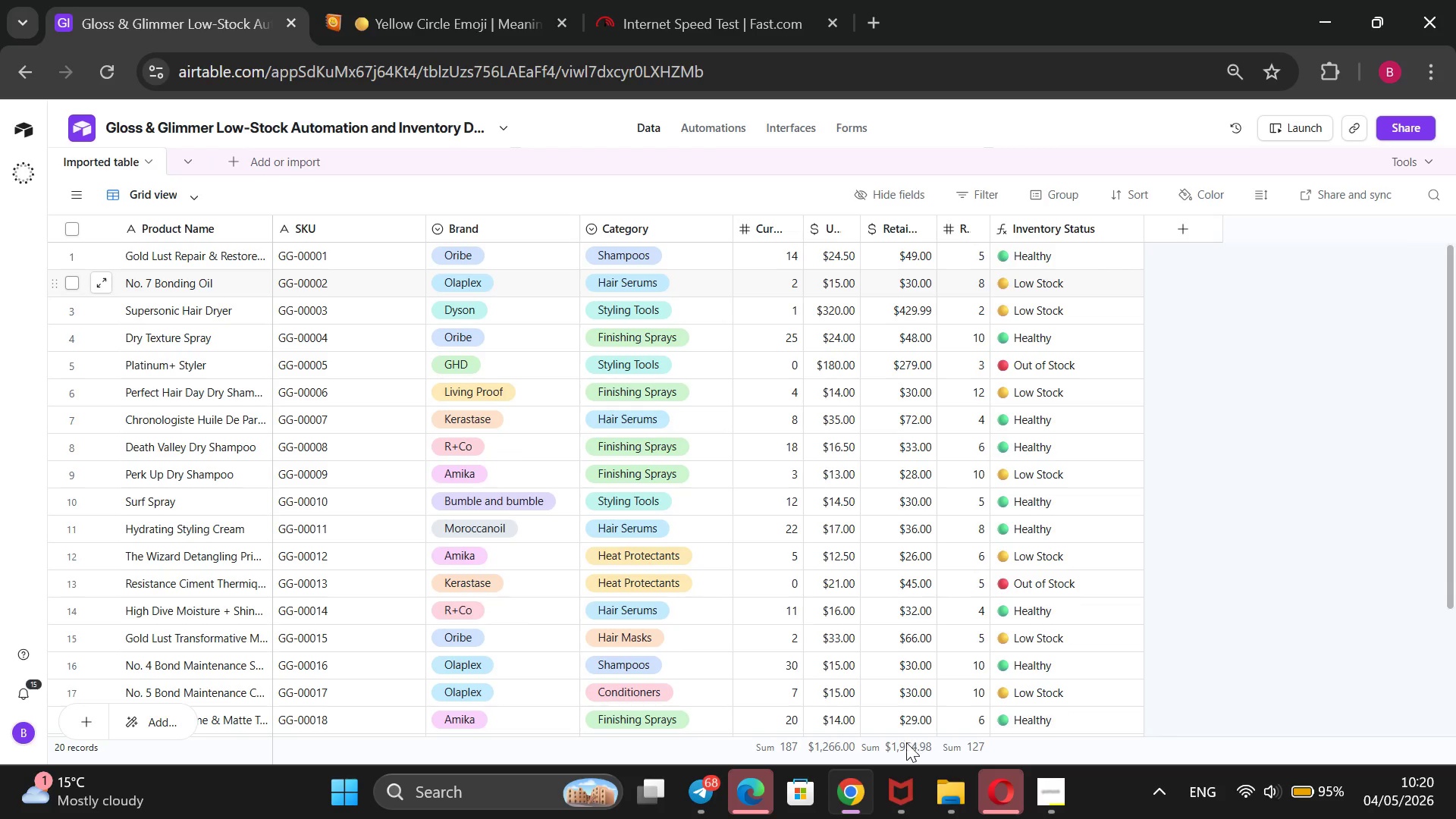 
left_click([1051, 811])